 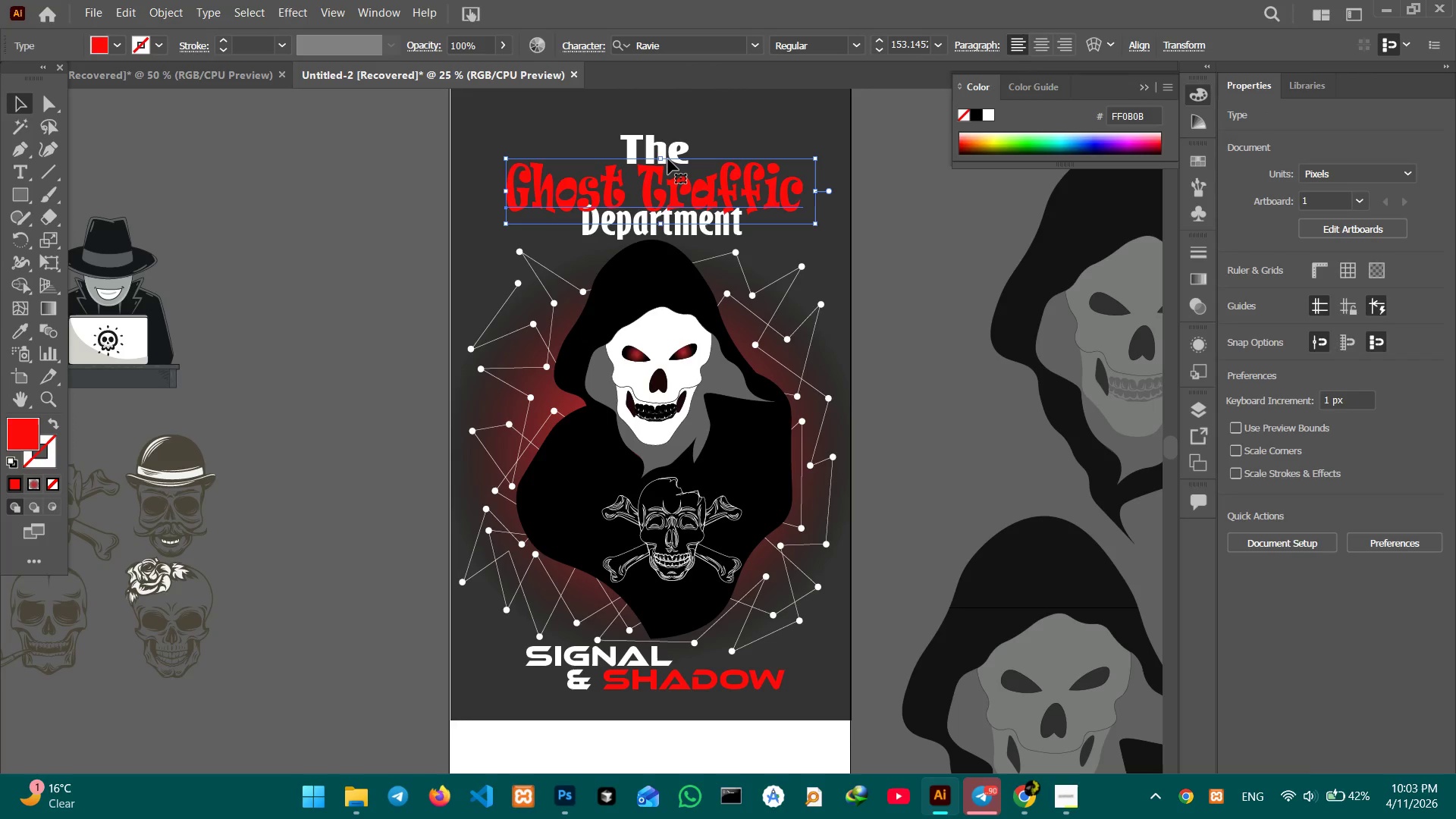 
hold_key(key=ShiftLeft, duration=0.52)
 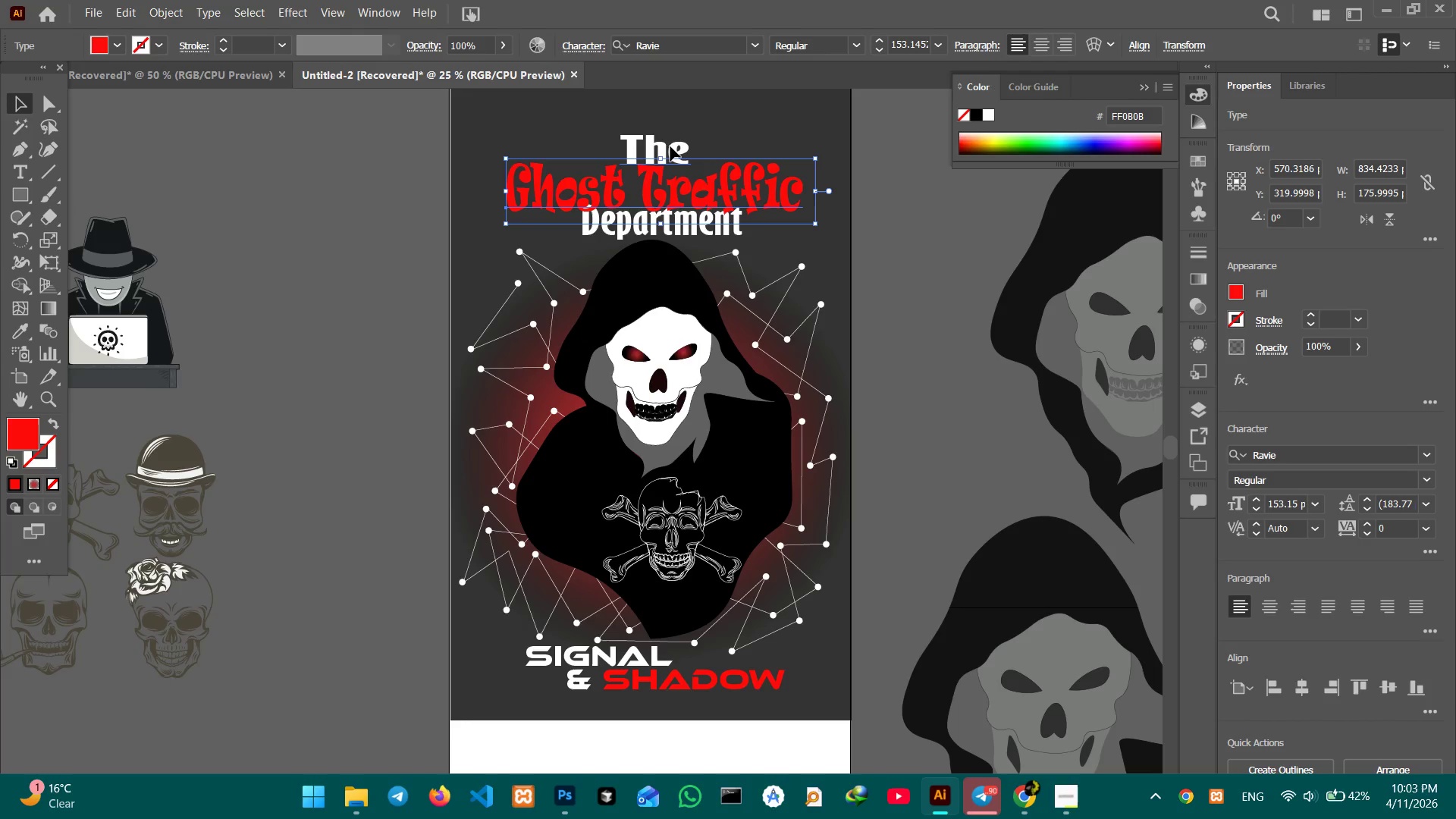 
hold_key(key=ShiftLeft, duration=1.55)
left_click([670, 146])
 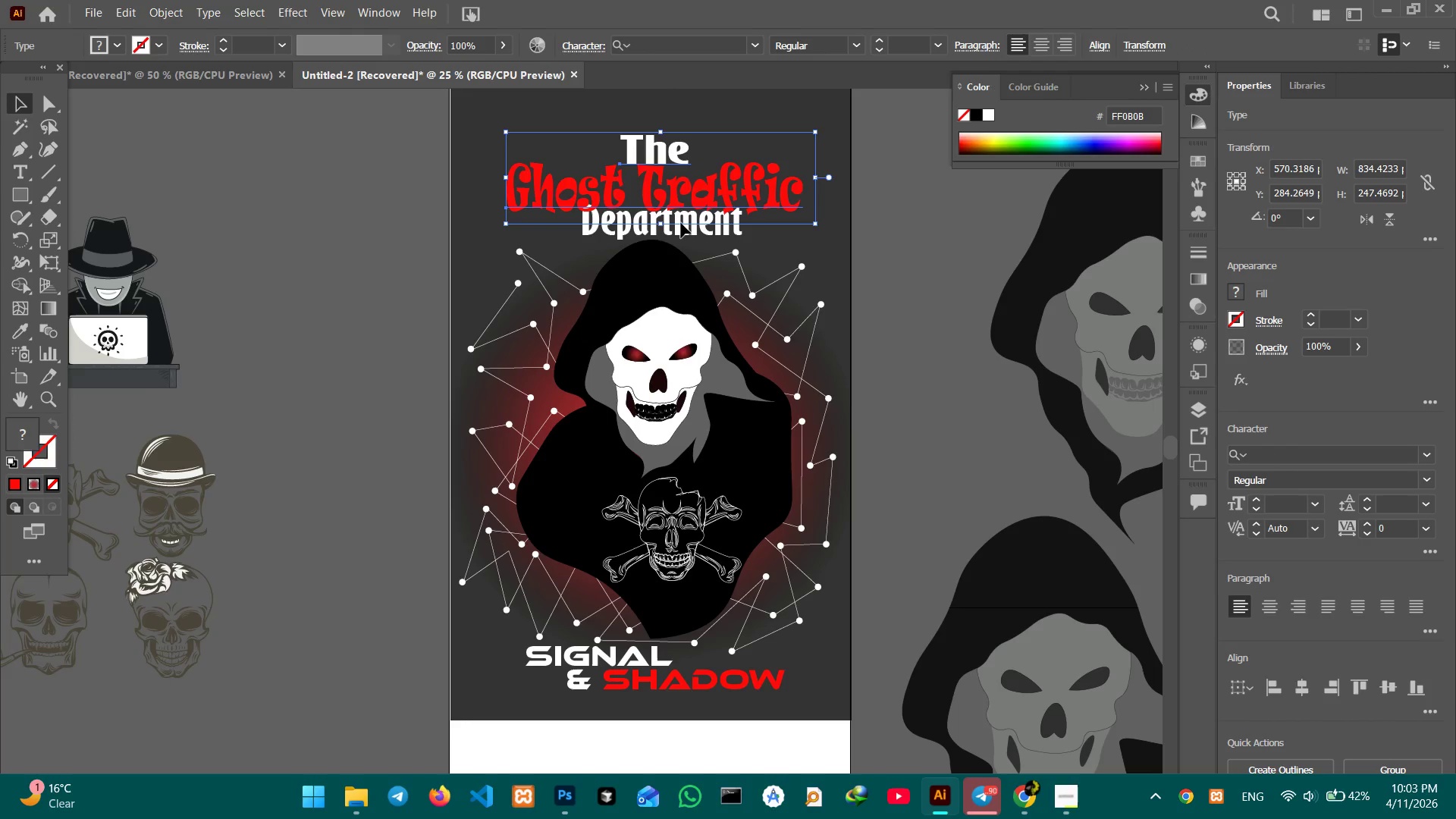 
left_click([682, 228])
 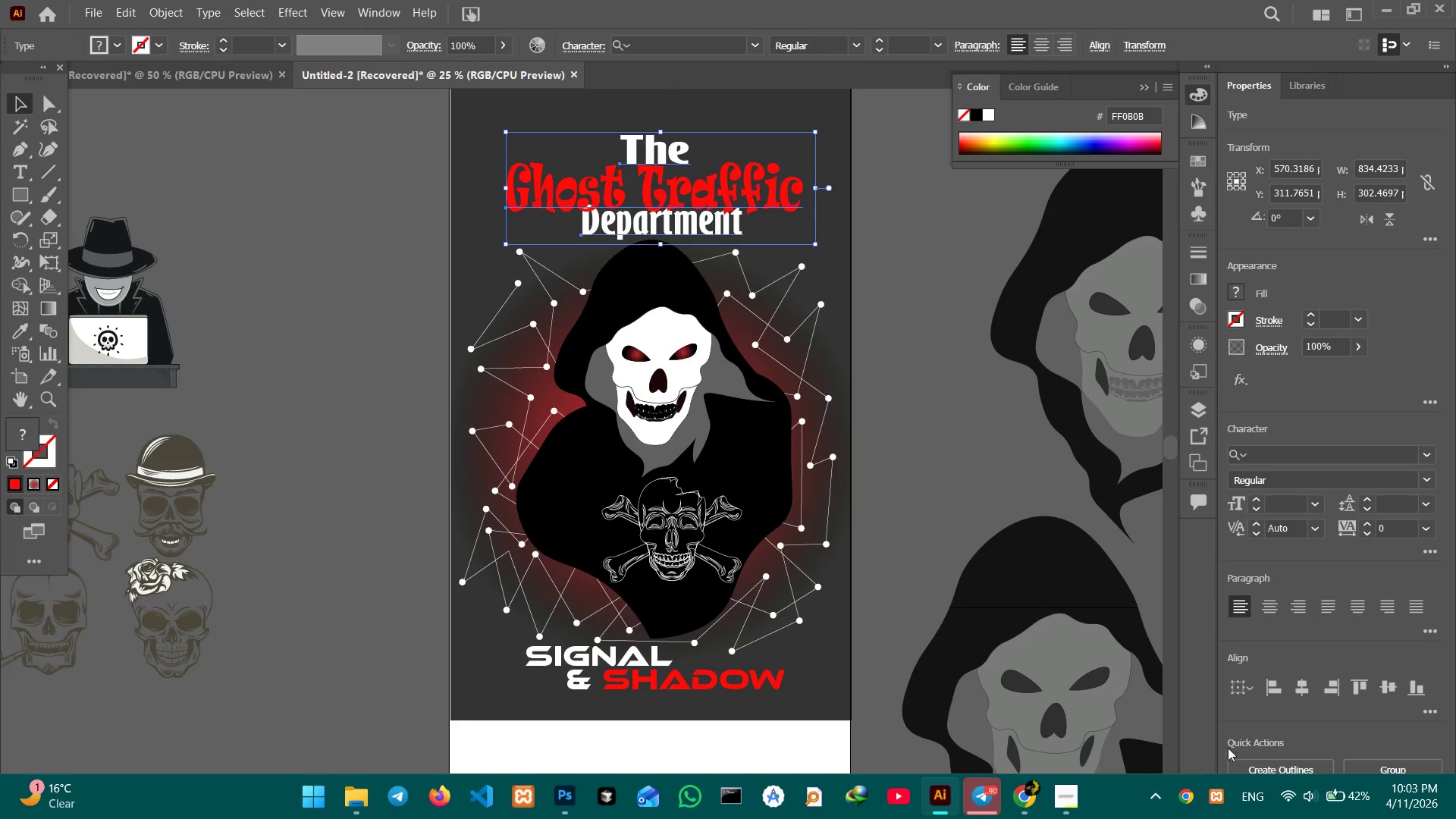 
left_click([1255, 761])
 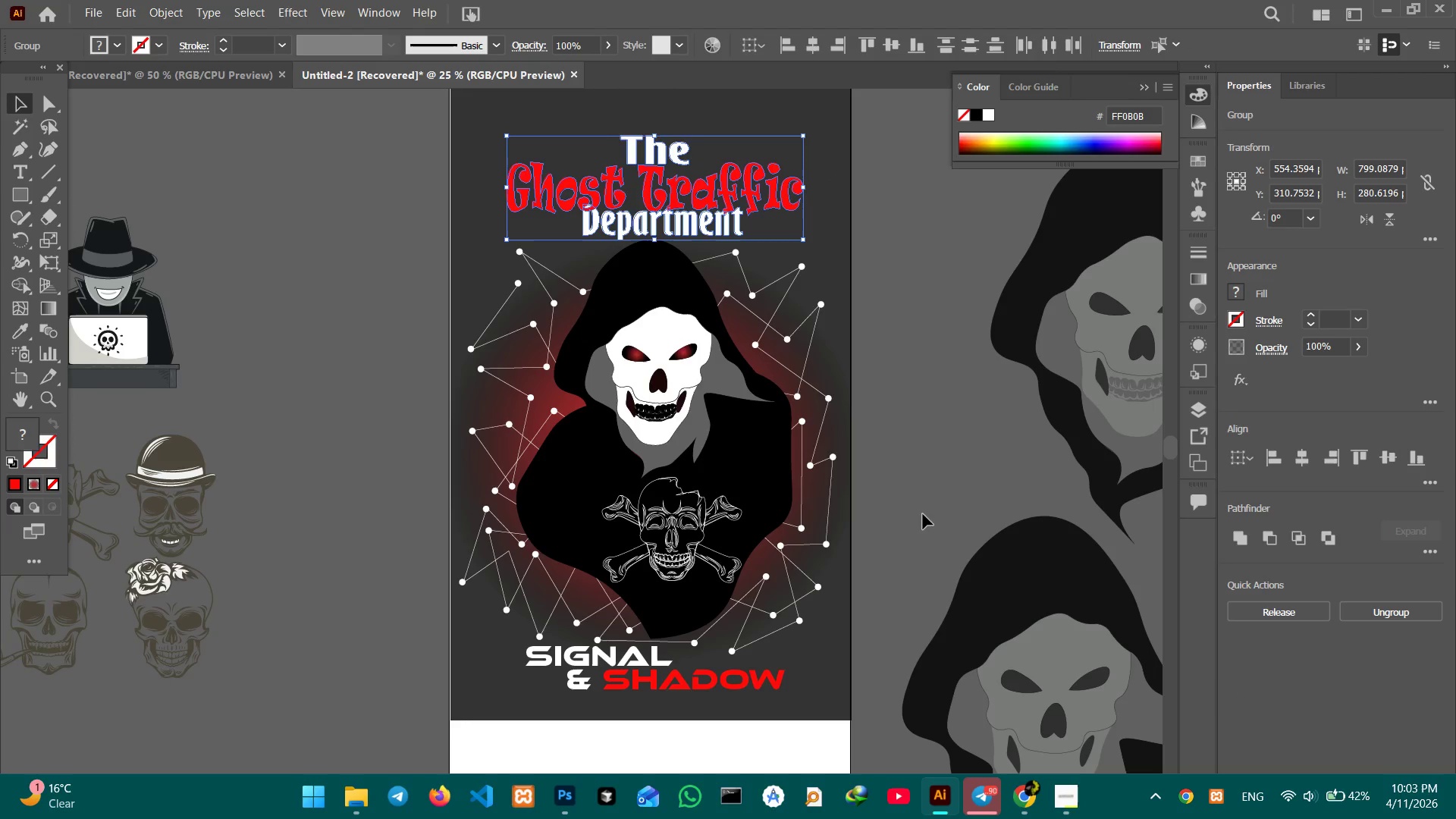 
double_click([920, 477])
 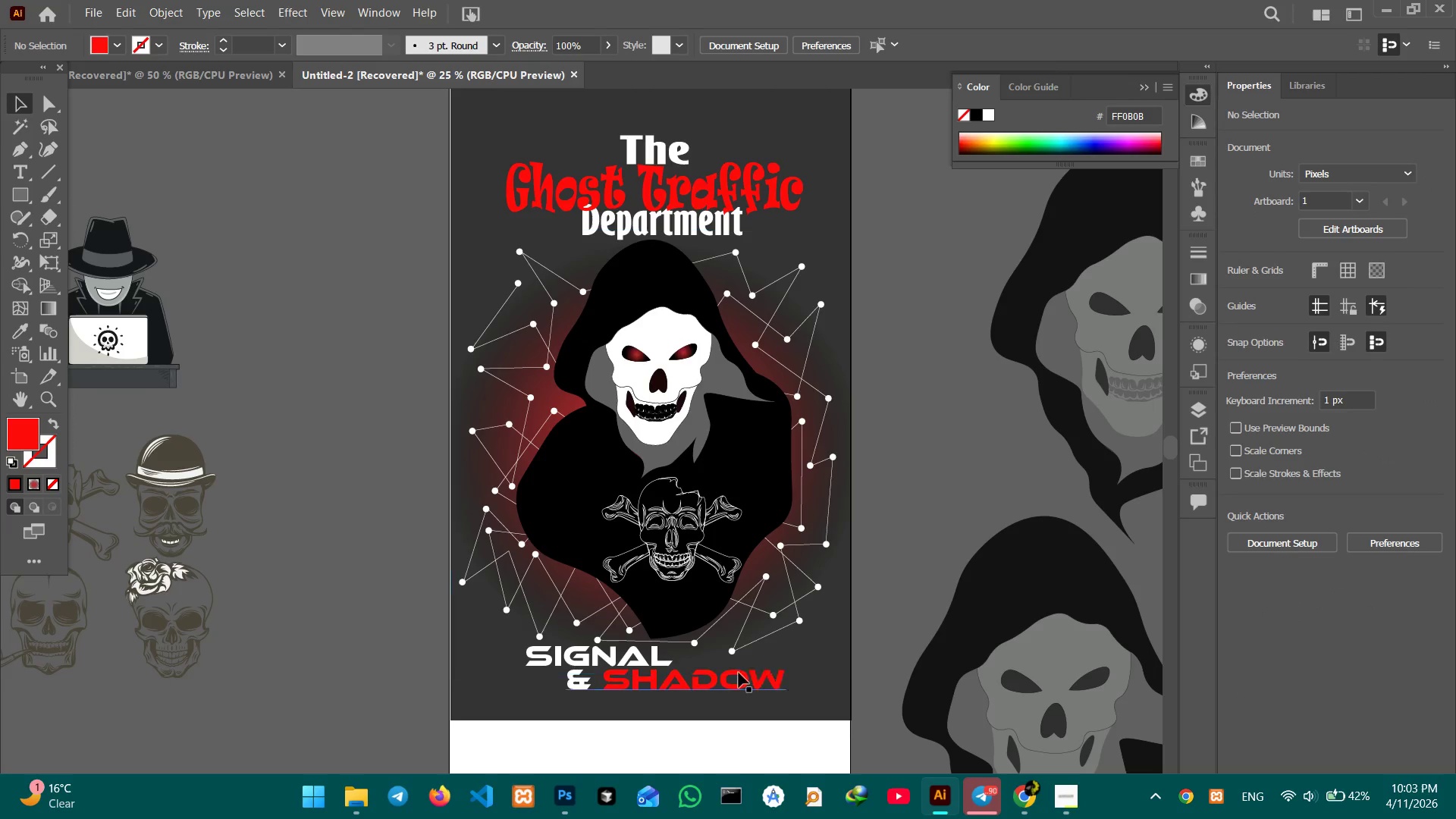 
left_click([736, 675])
 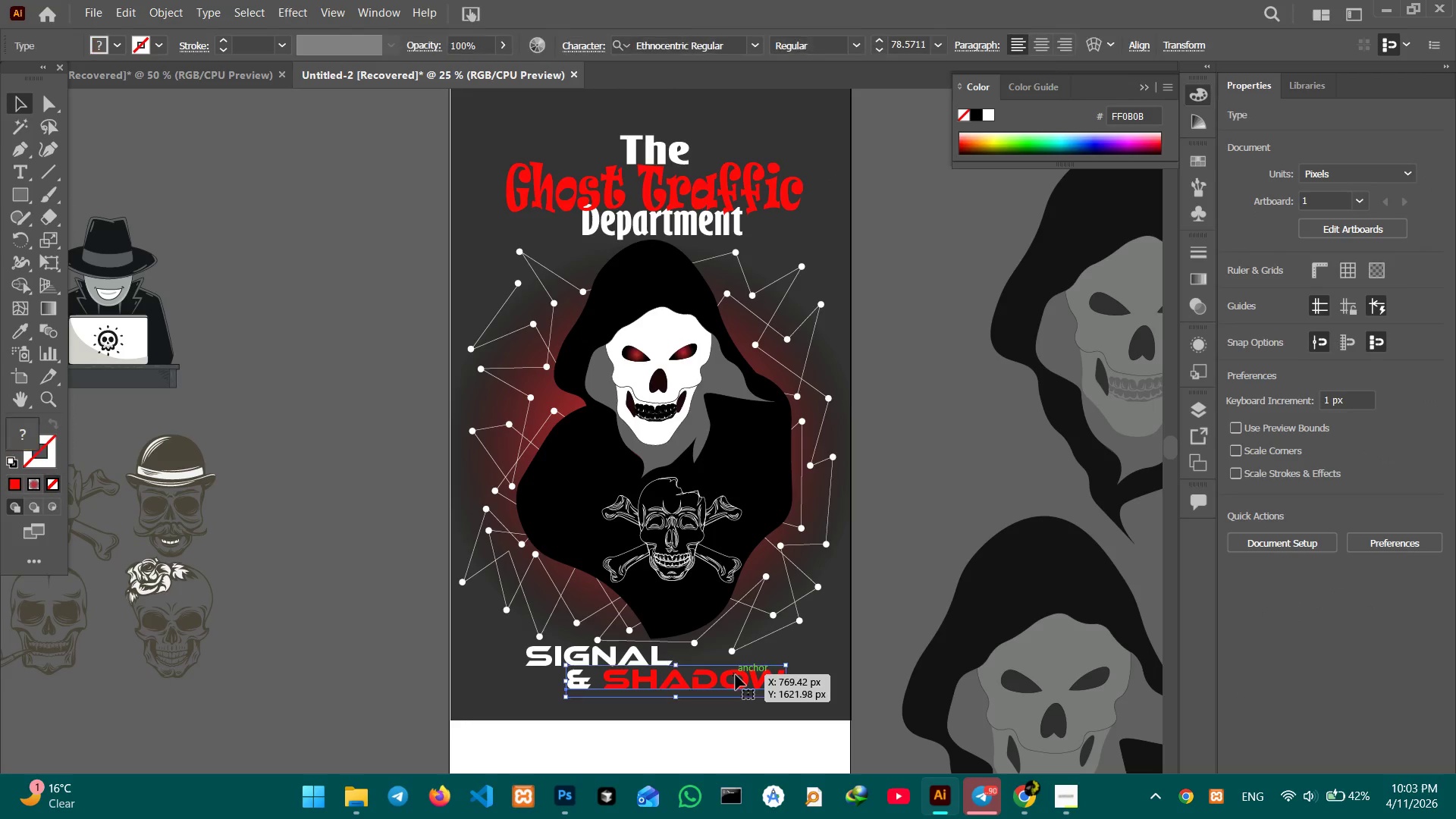 
hold_key(key=ShiftLeft, duration=0.95)
left_click([585, 654])
 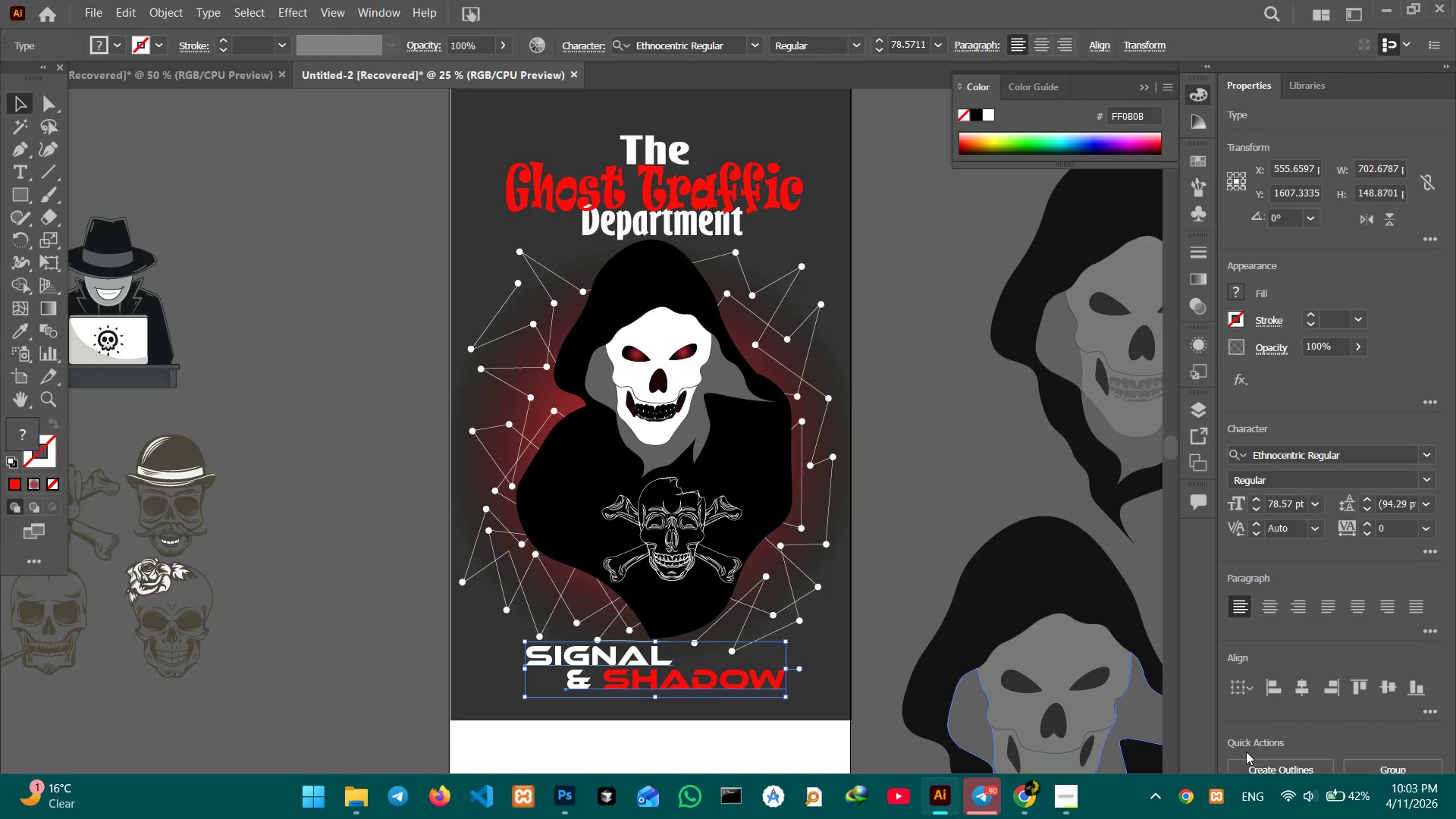 
left_click([1255, 758])
 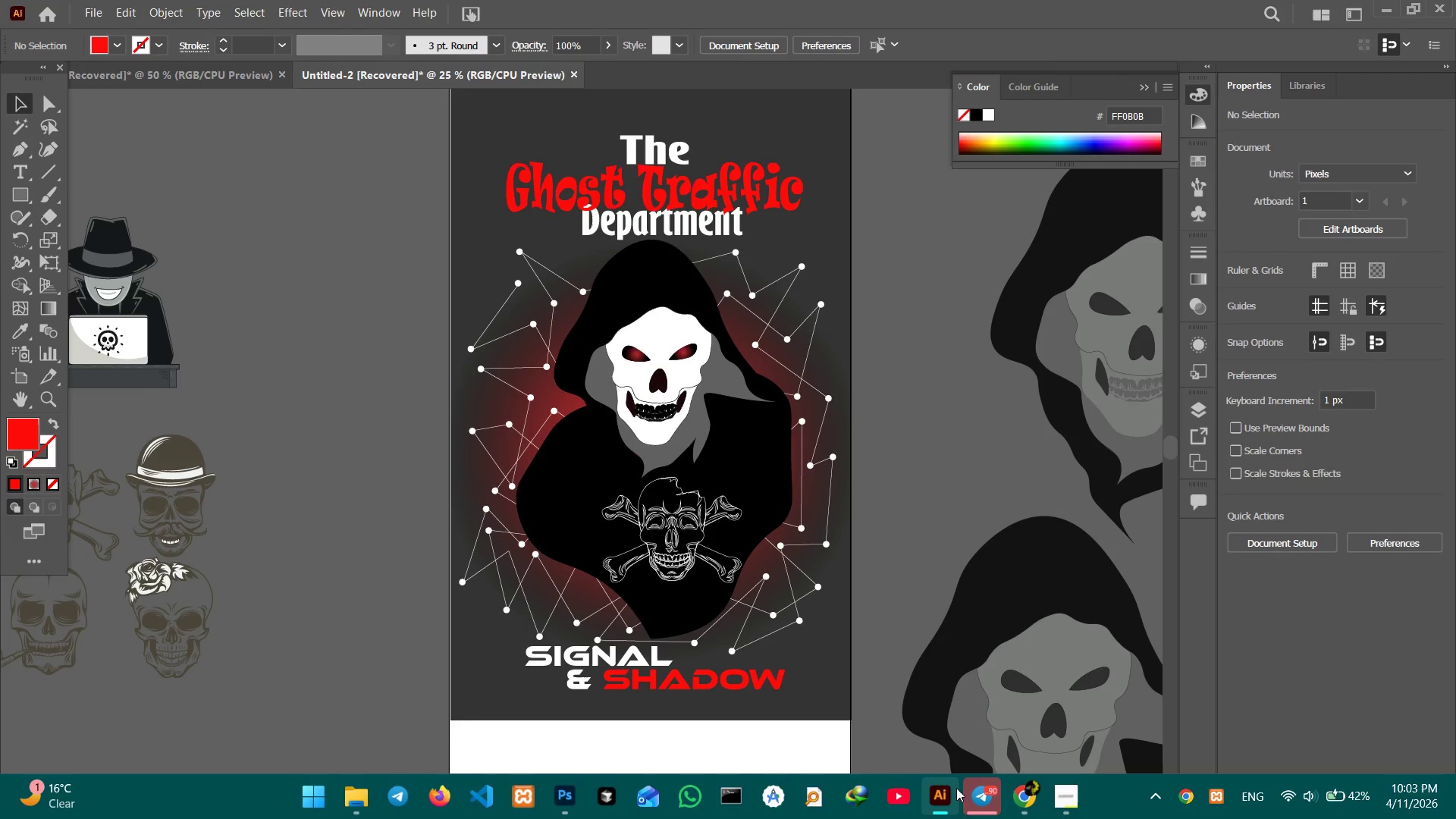 
left_click([1051, 791])